 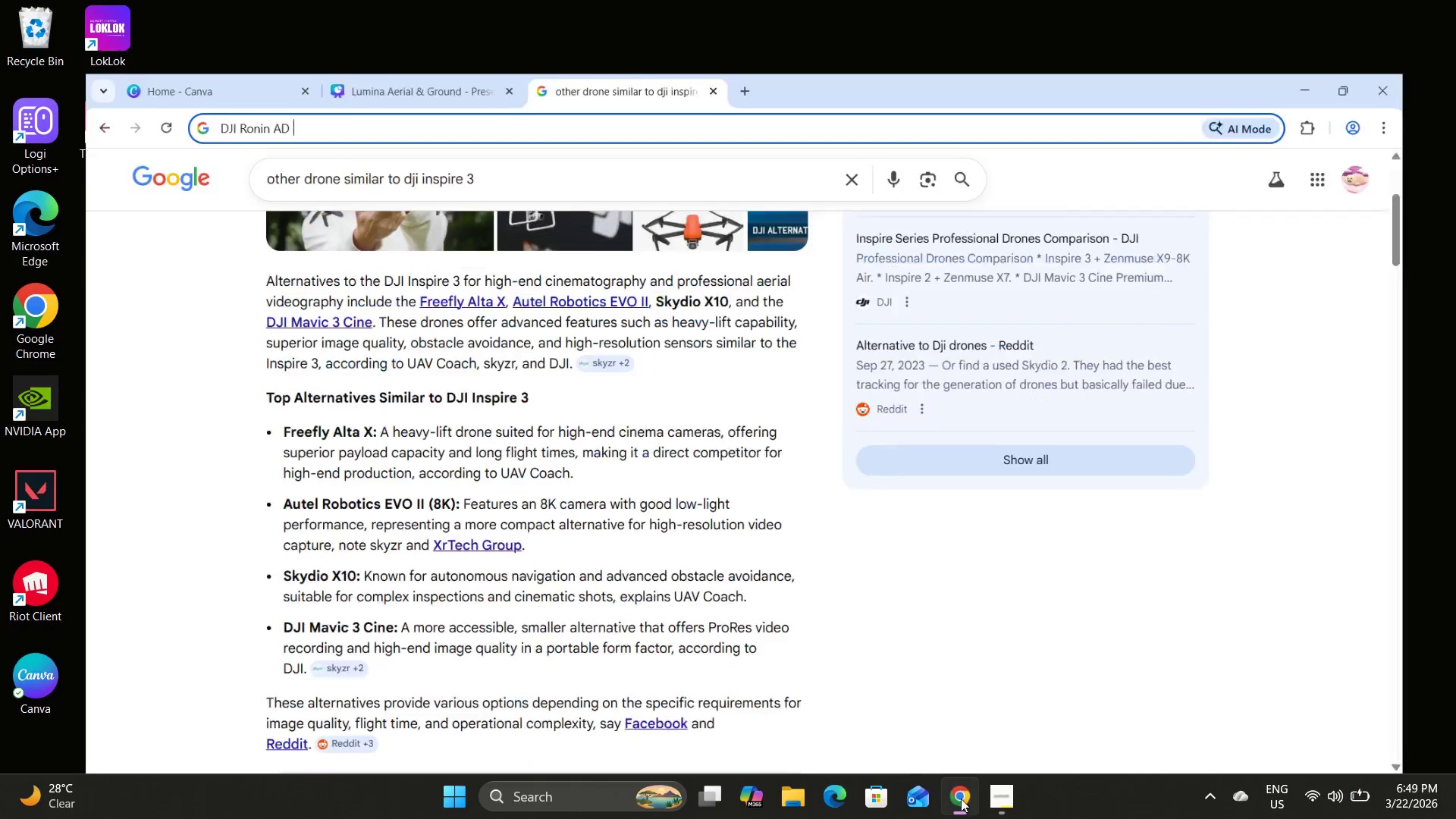 
left_click([403, 0])
 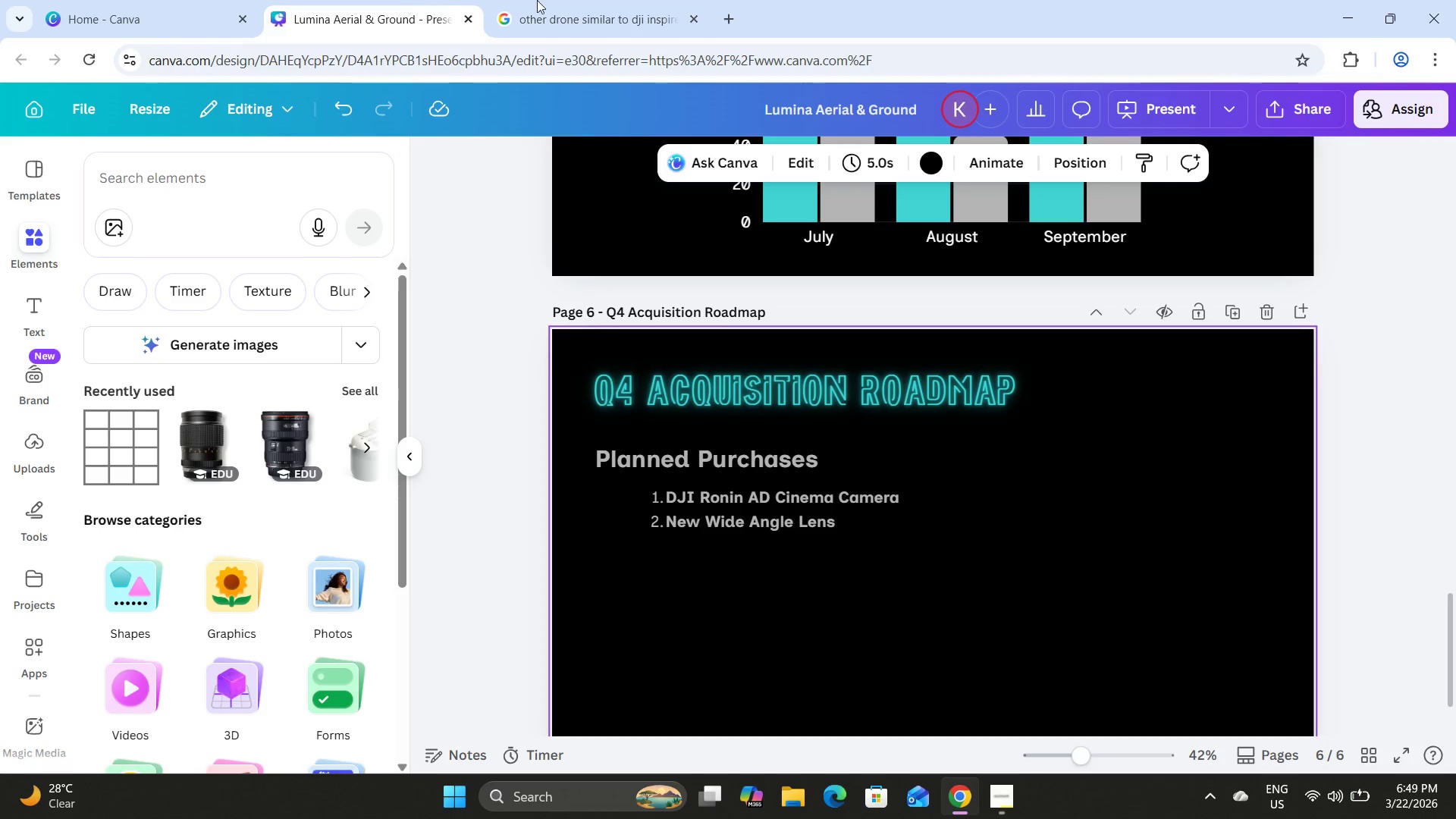 
left_click([592, 0])
 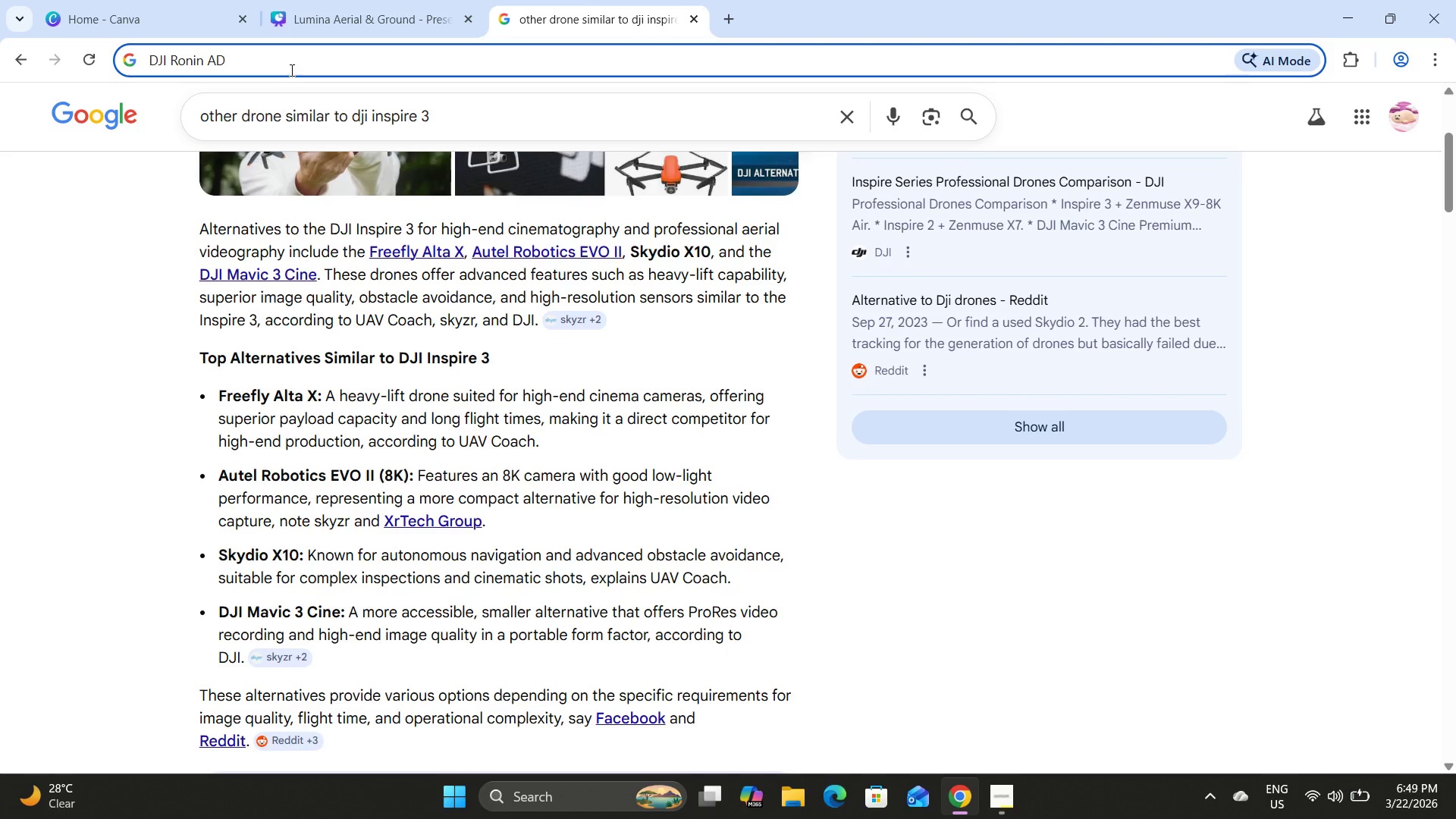 
type(cinema camera)
 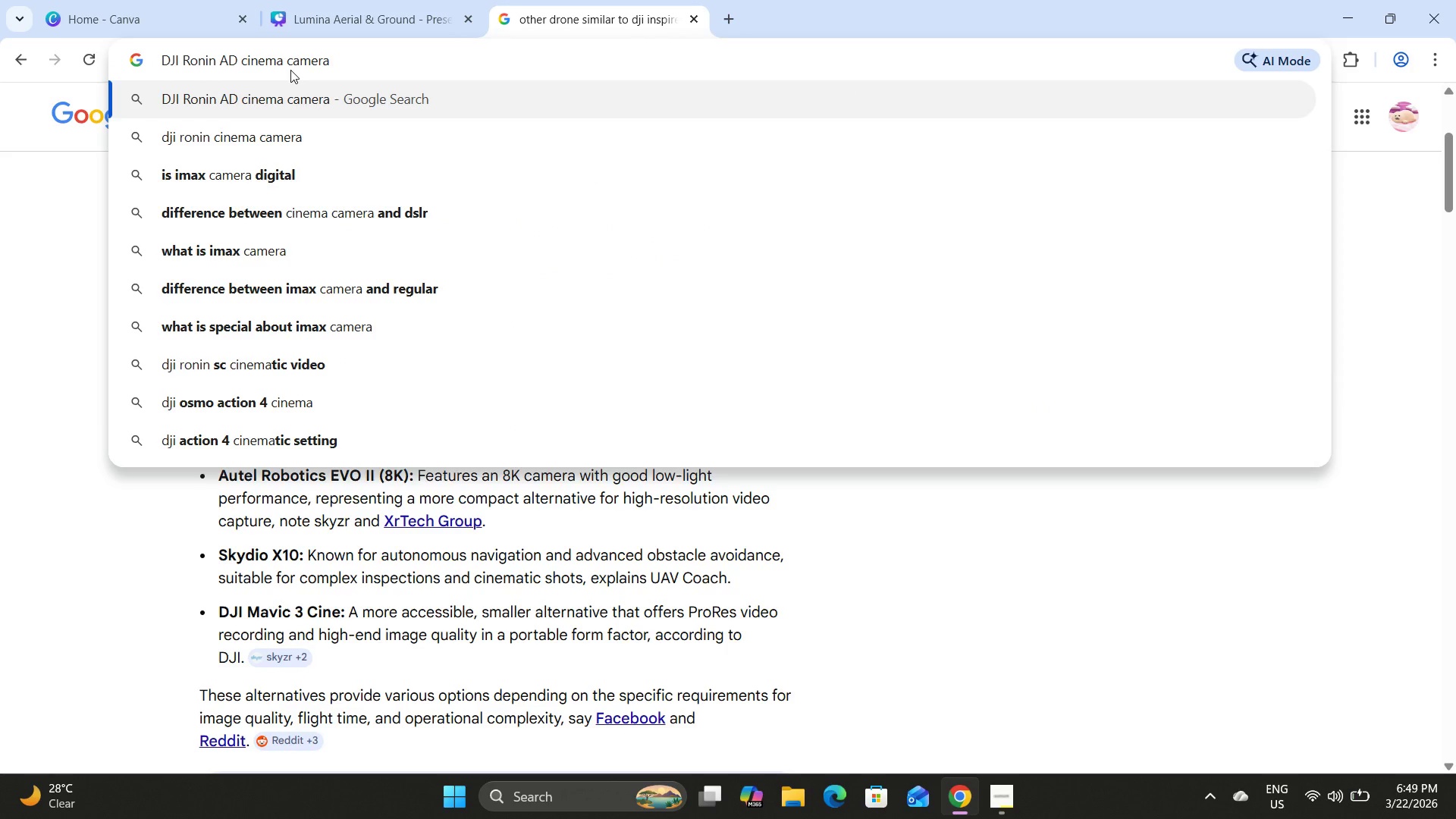 
key(Enter)
 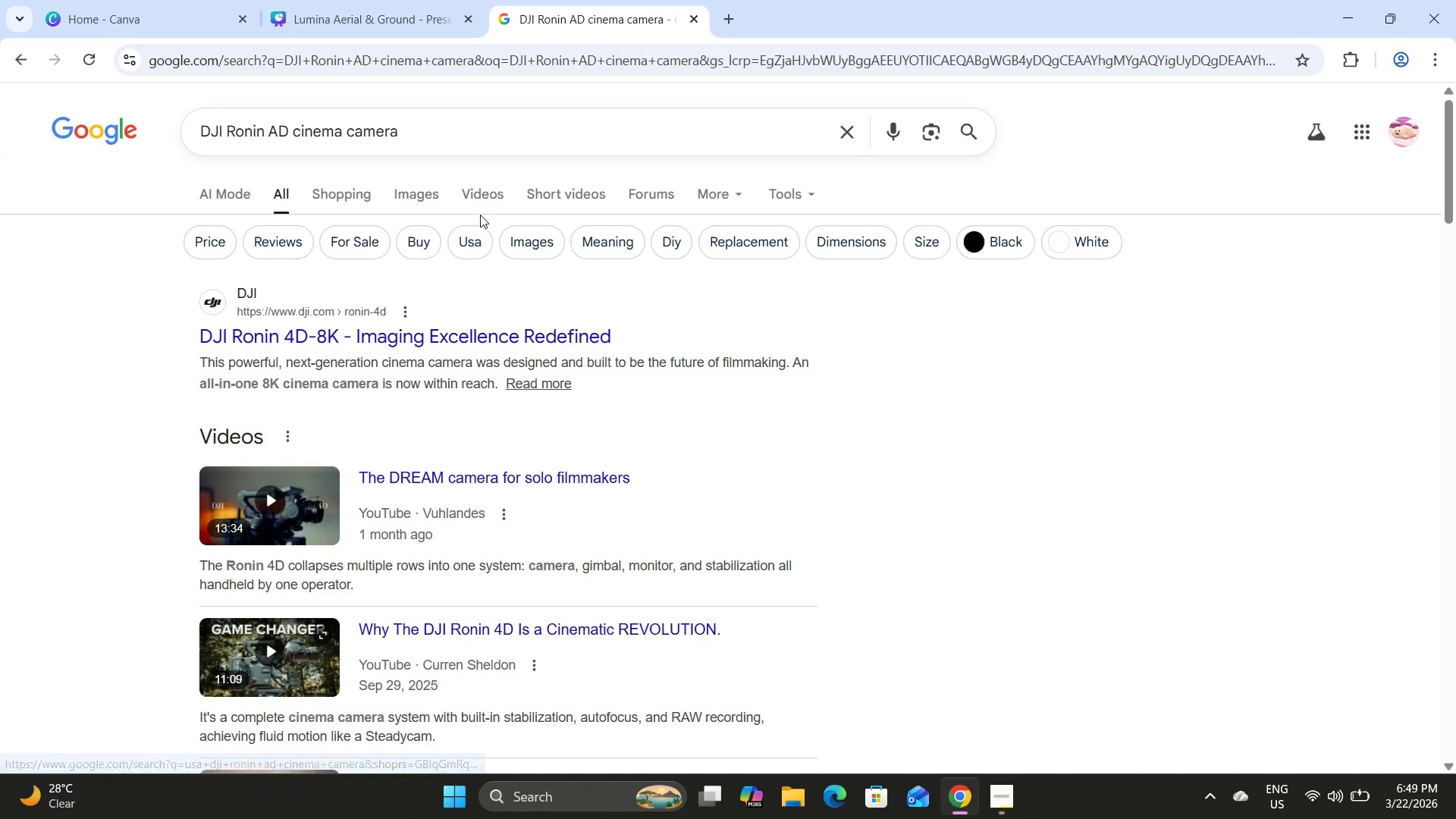 
scroll: coordinate [462, 231], scroll_direction: down, amount: 7.0
 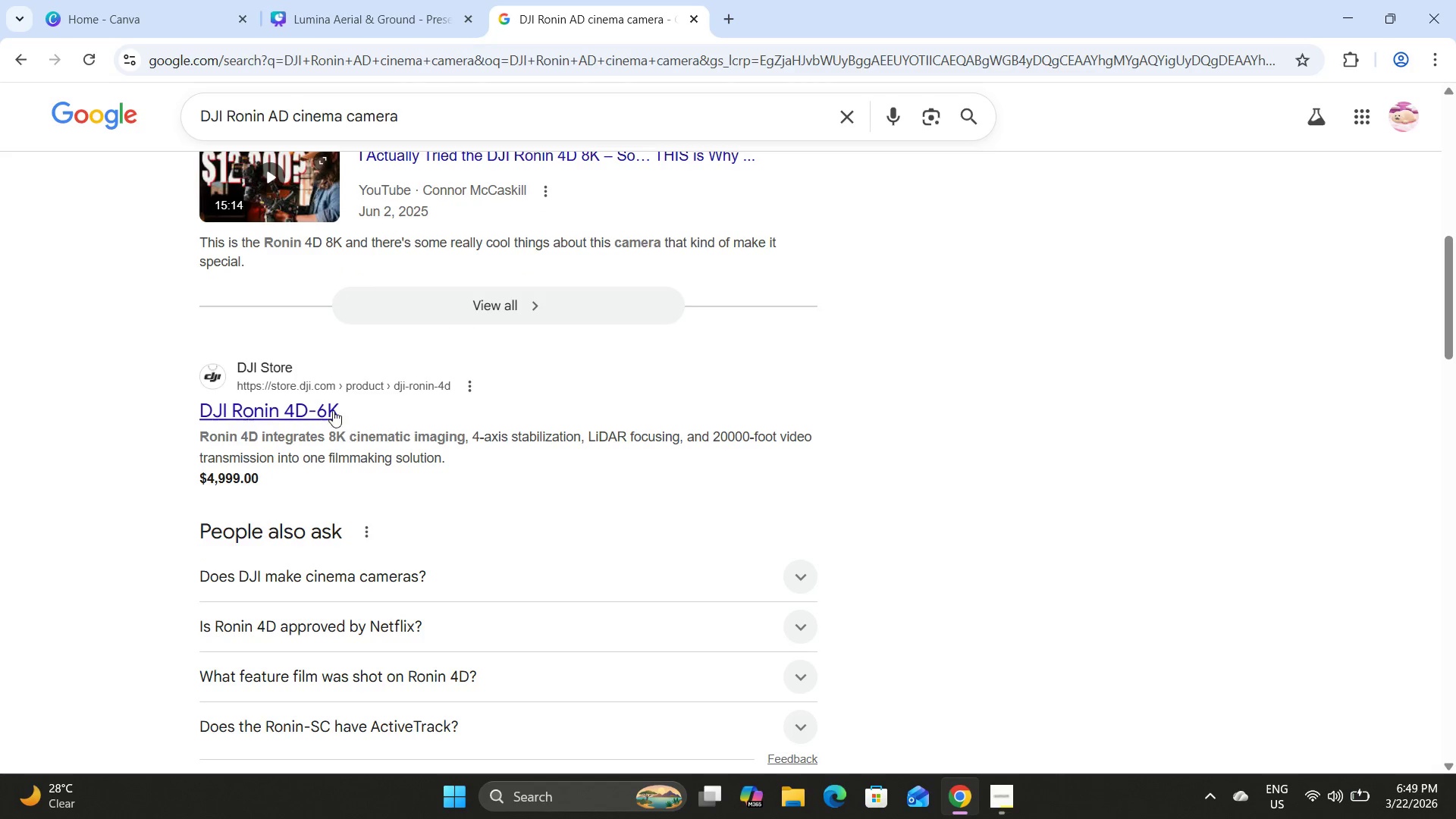 
left_click([413, 428])
 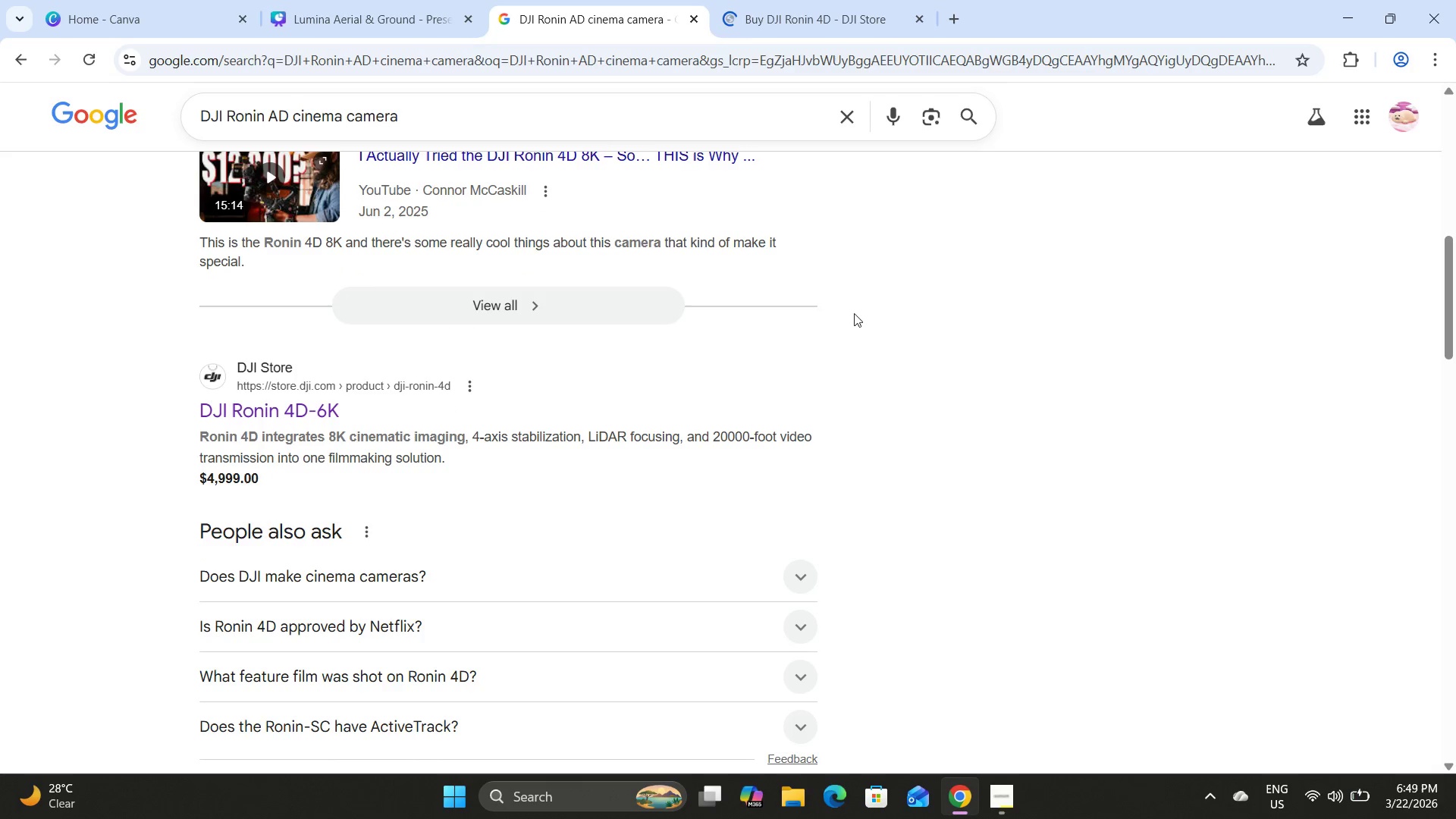 
left_click([821, 1])
 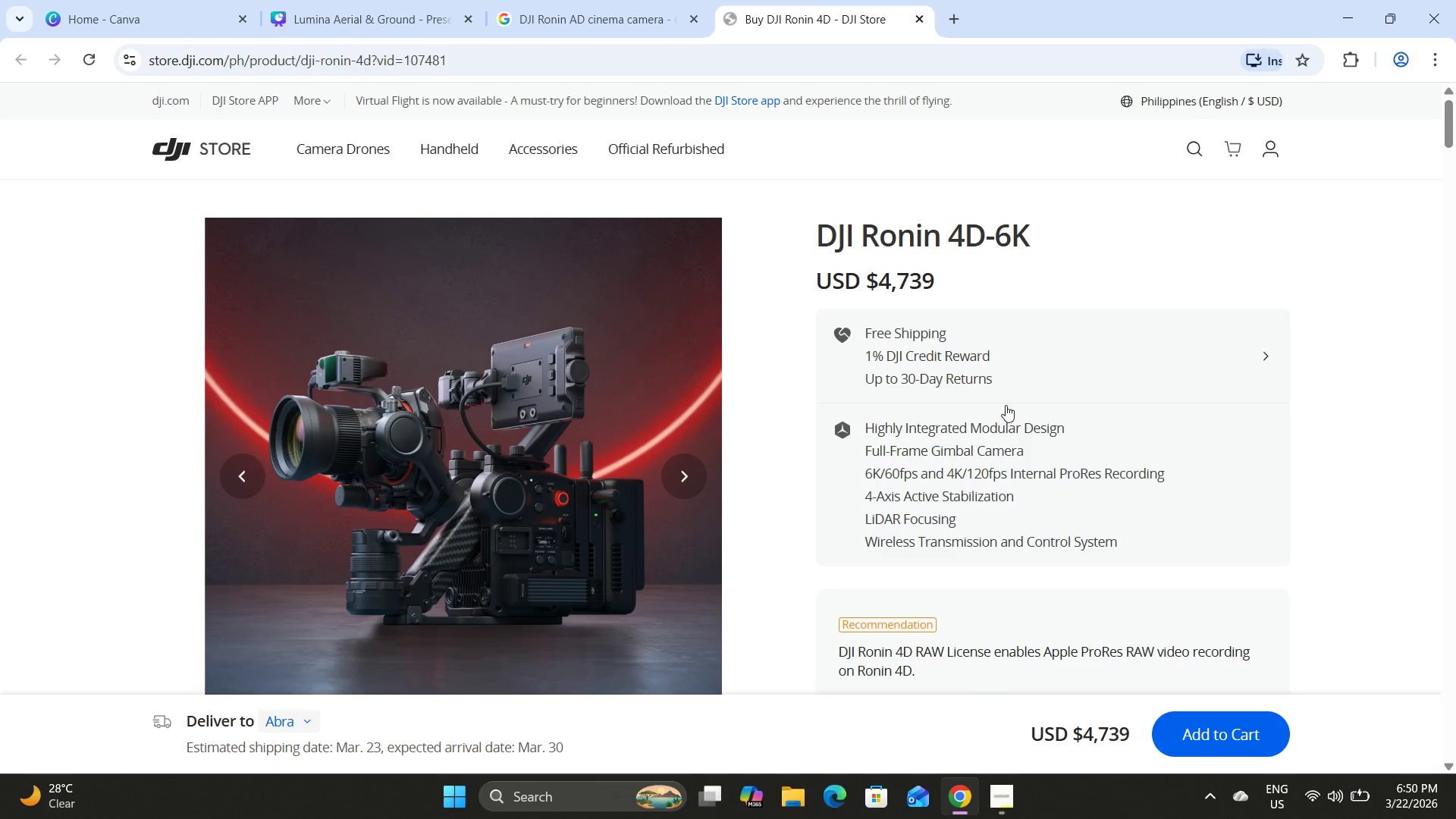 
left_click([1002, 799])